 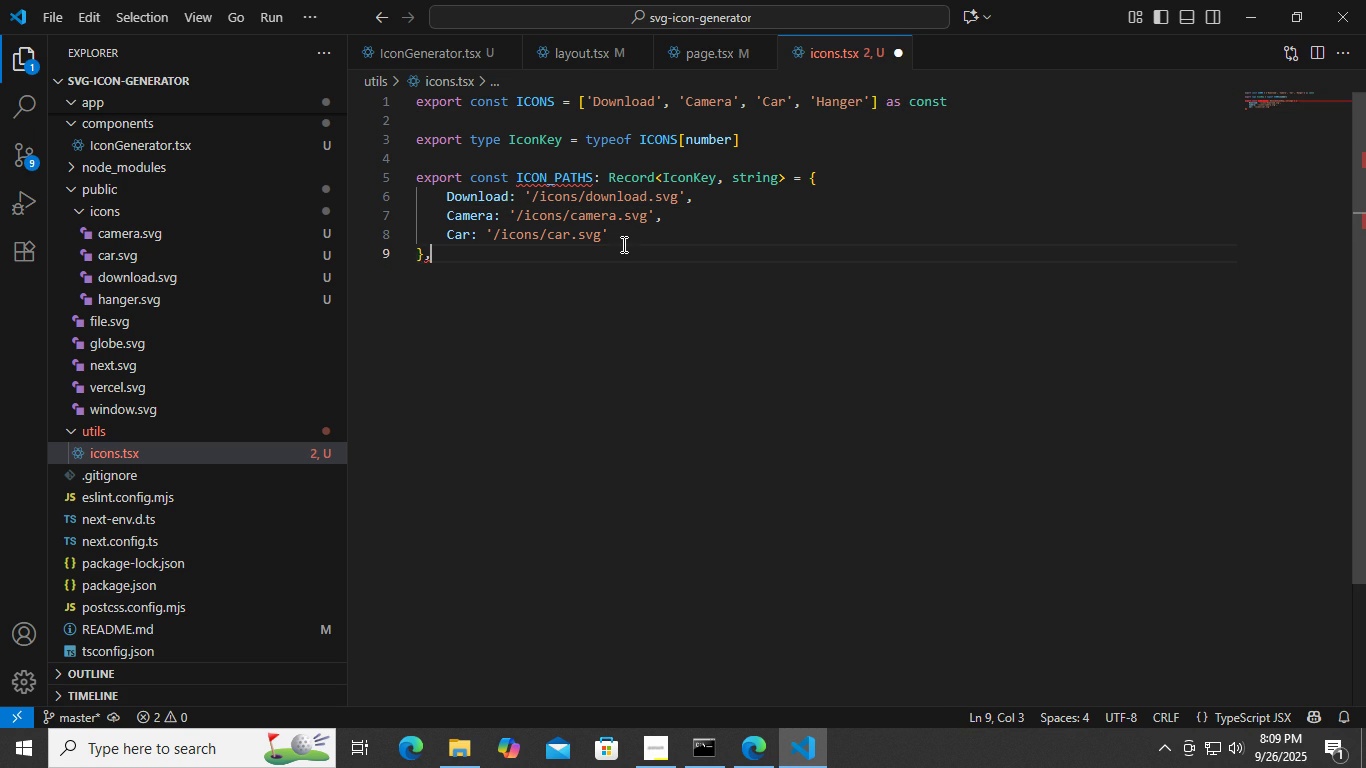 
key(Control+Z)
 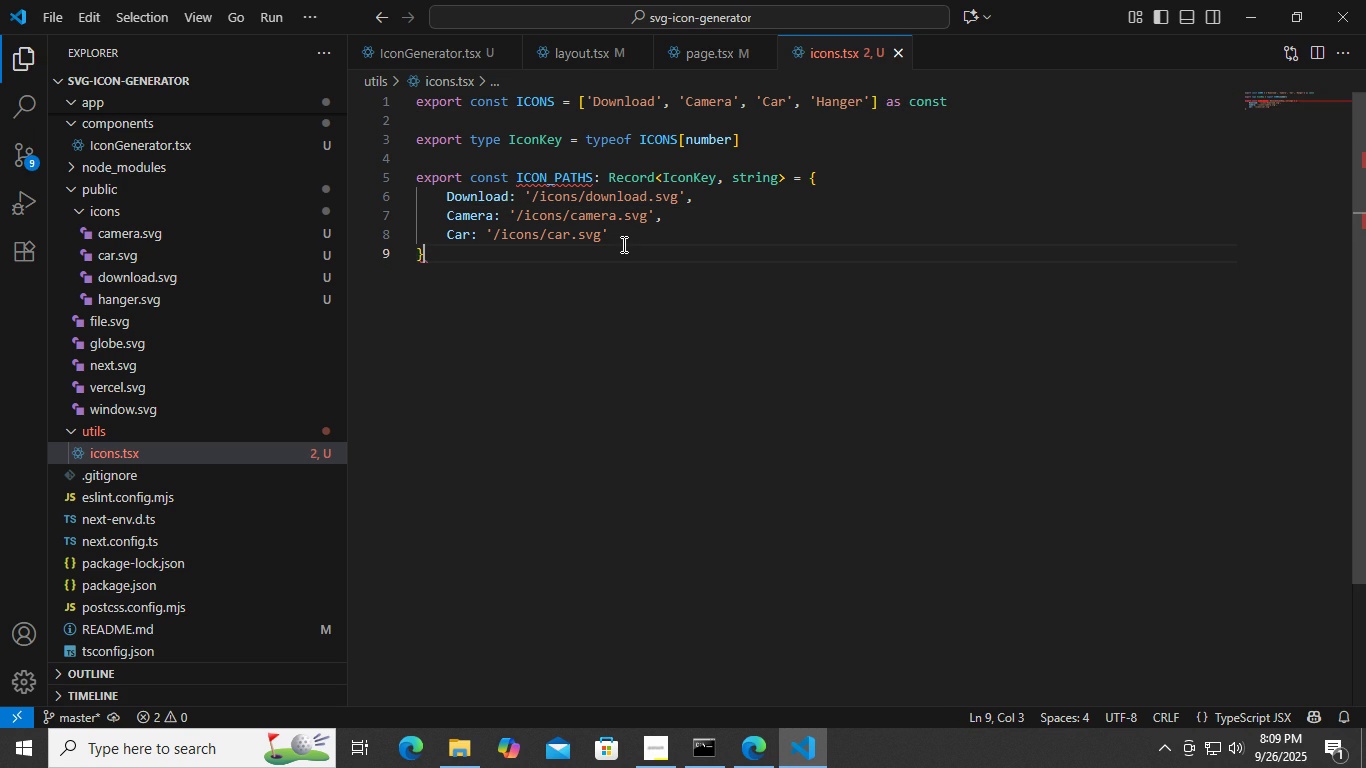 
key(Control+ControlLeft)
 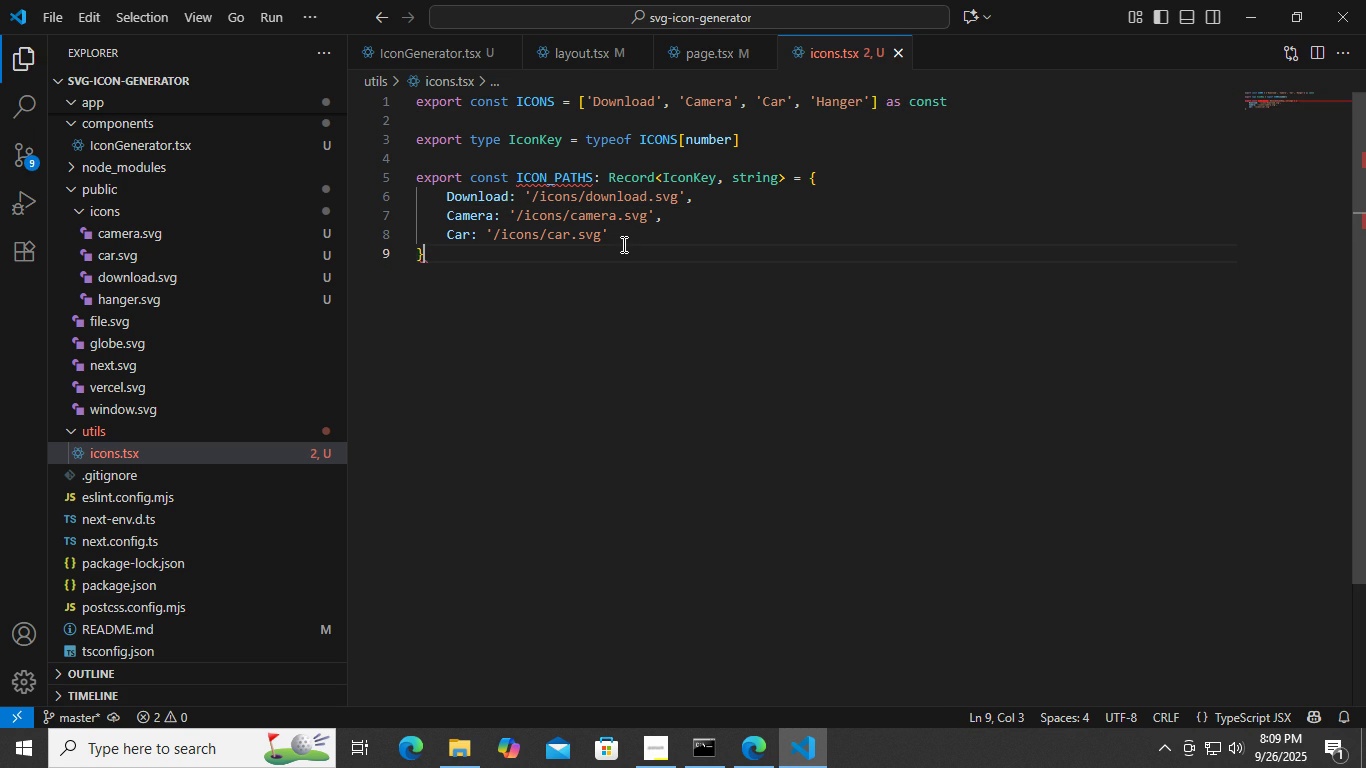 
key(Control+Z)
 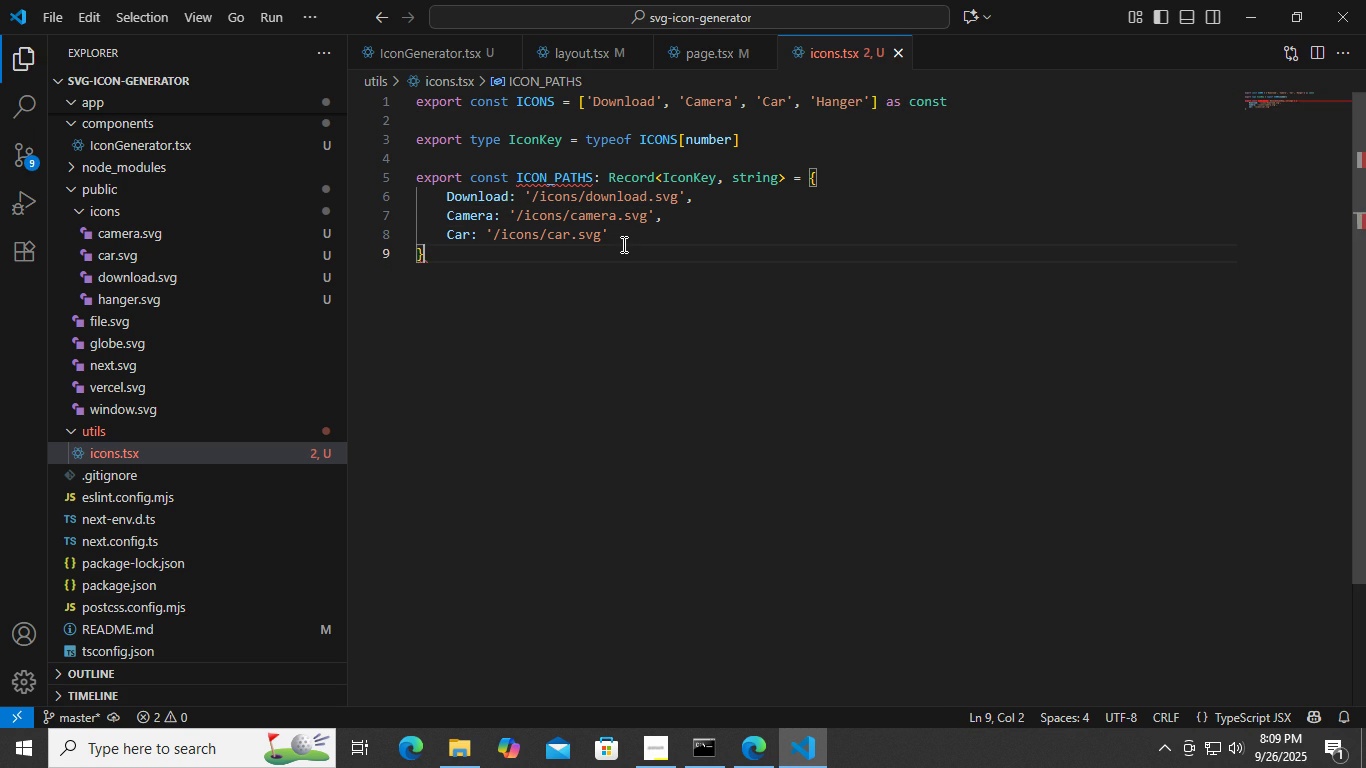 
key(ArrowUp)